 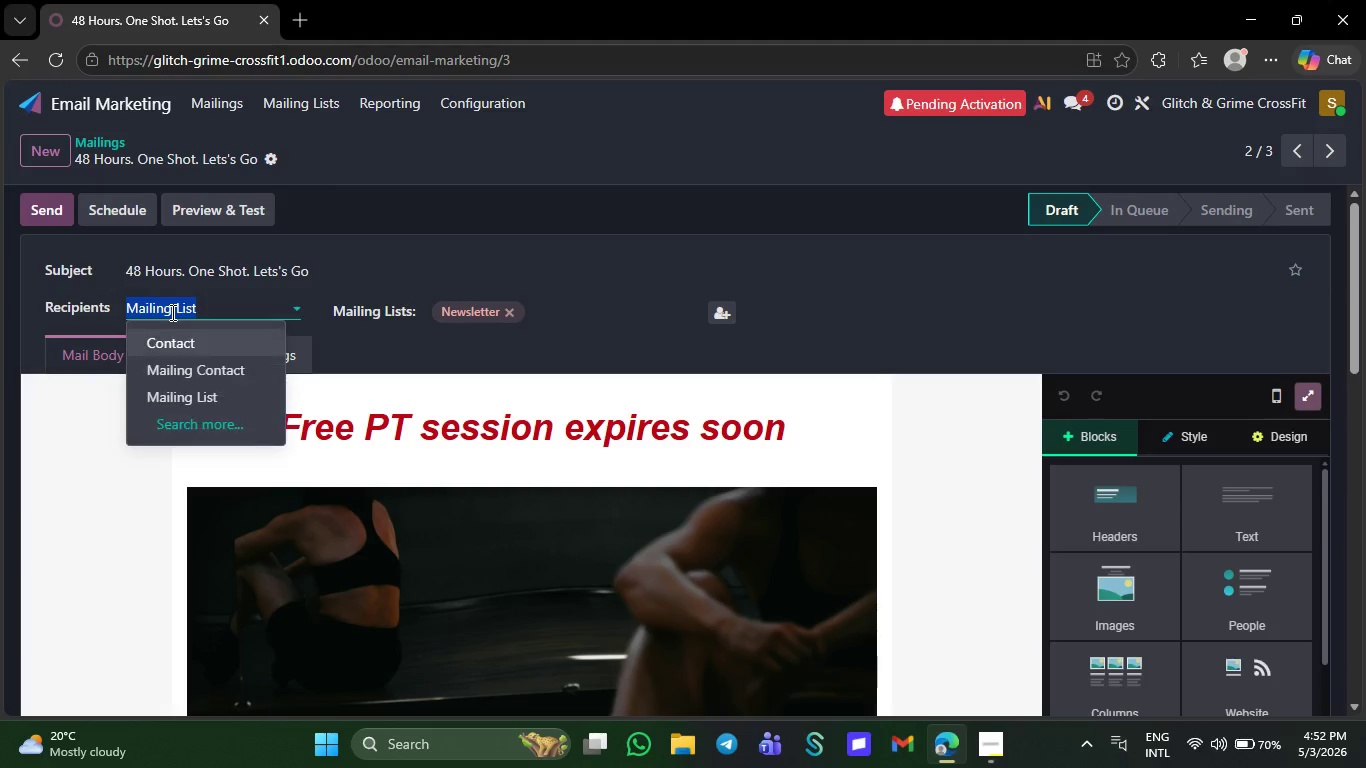 
left_click([194, 340])
 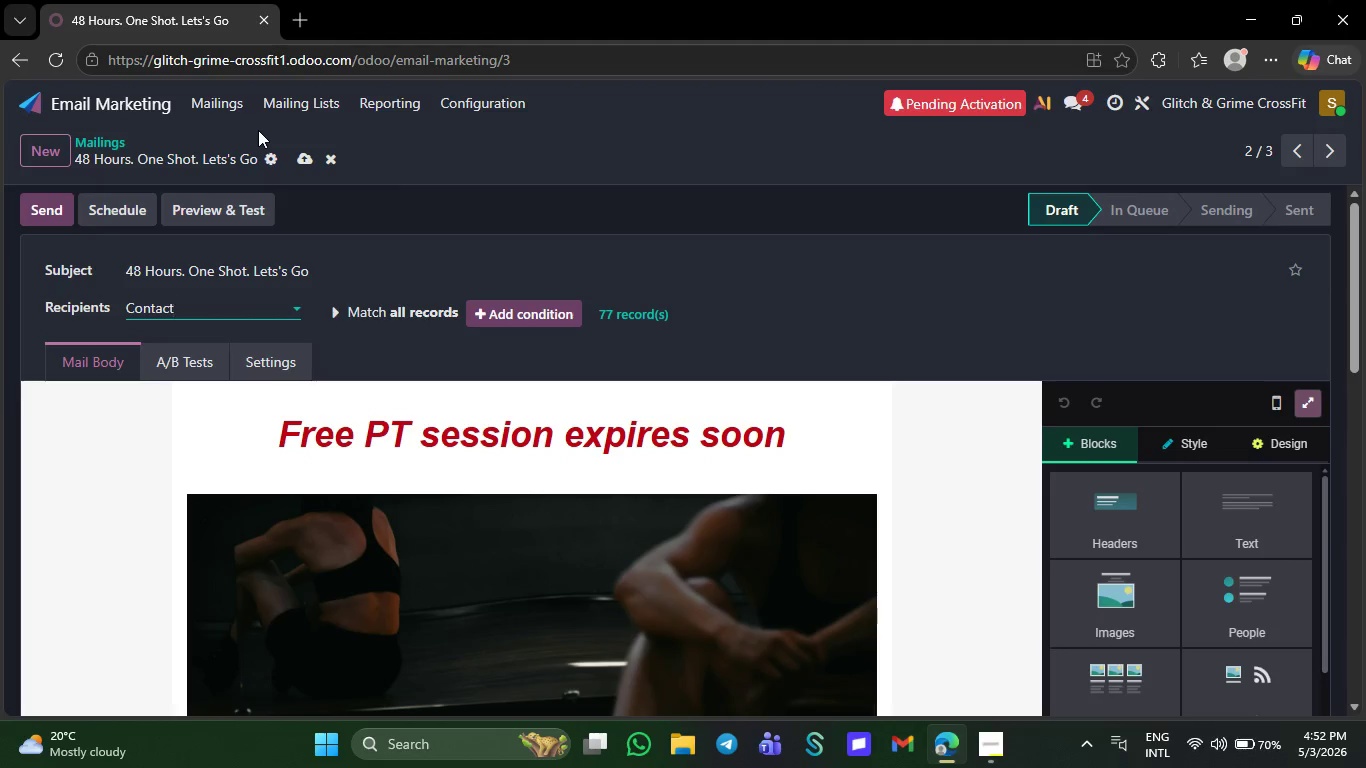 
left_click([299, 154])
 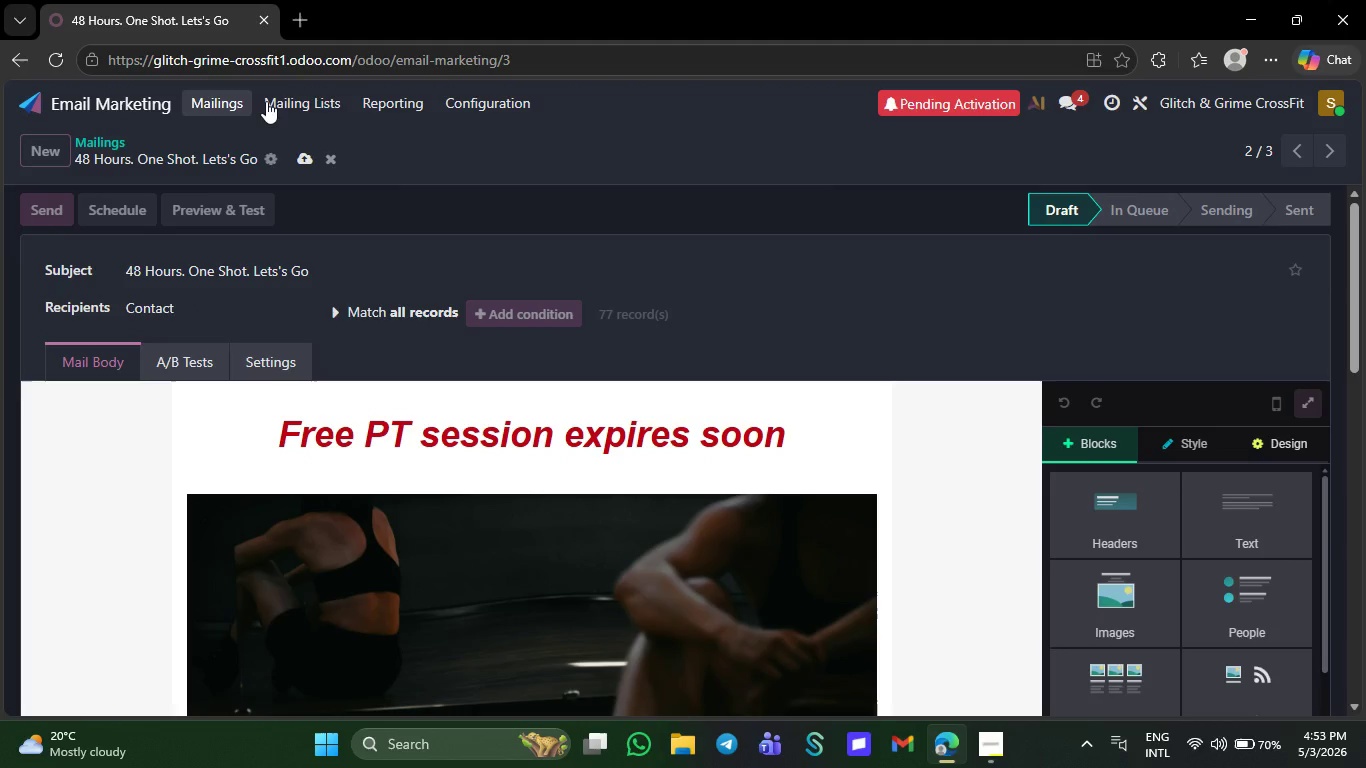 
left_click([314, 106])
 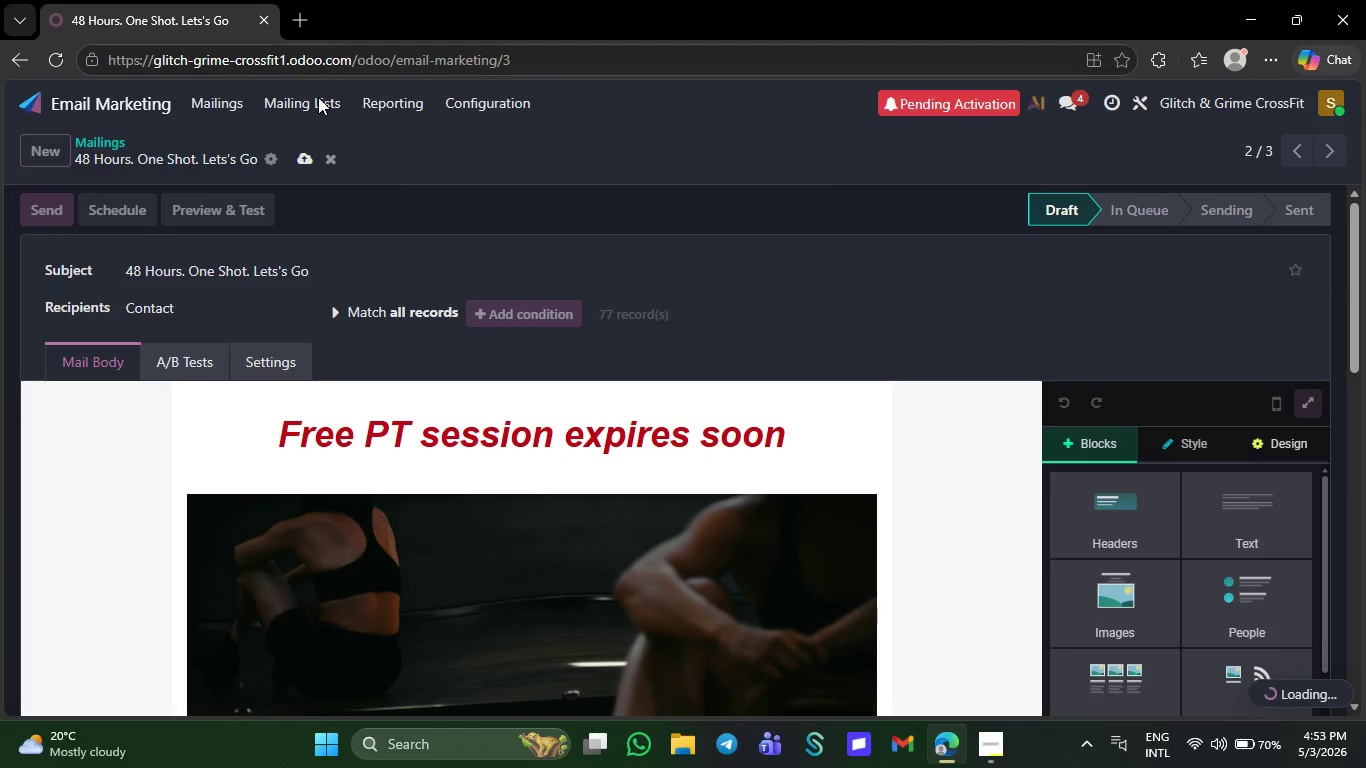 
left_click([318, 97])
 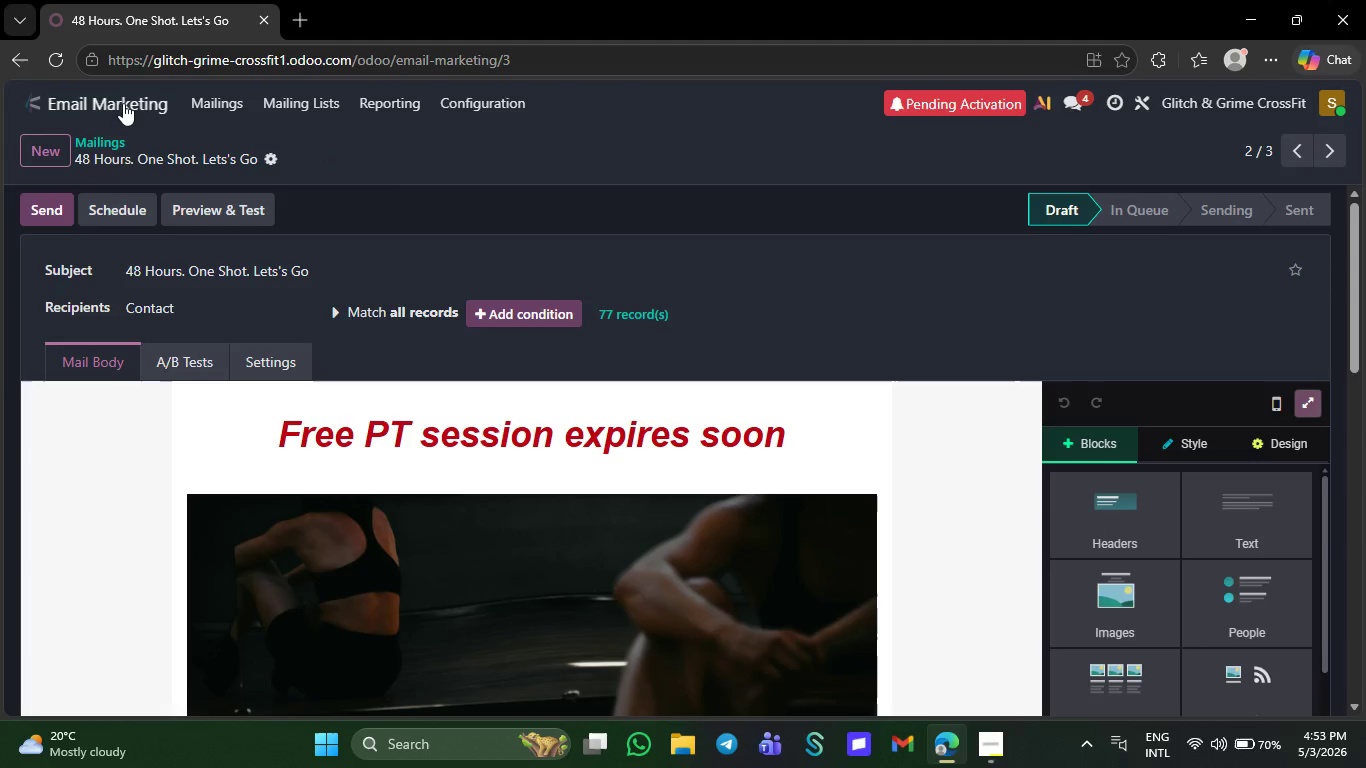 
left_click([125, 105])
 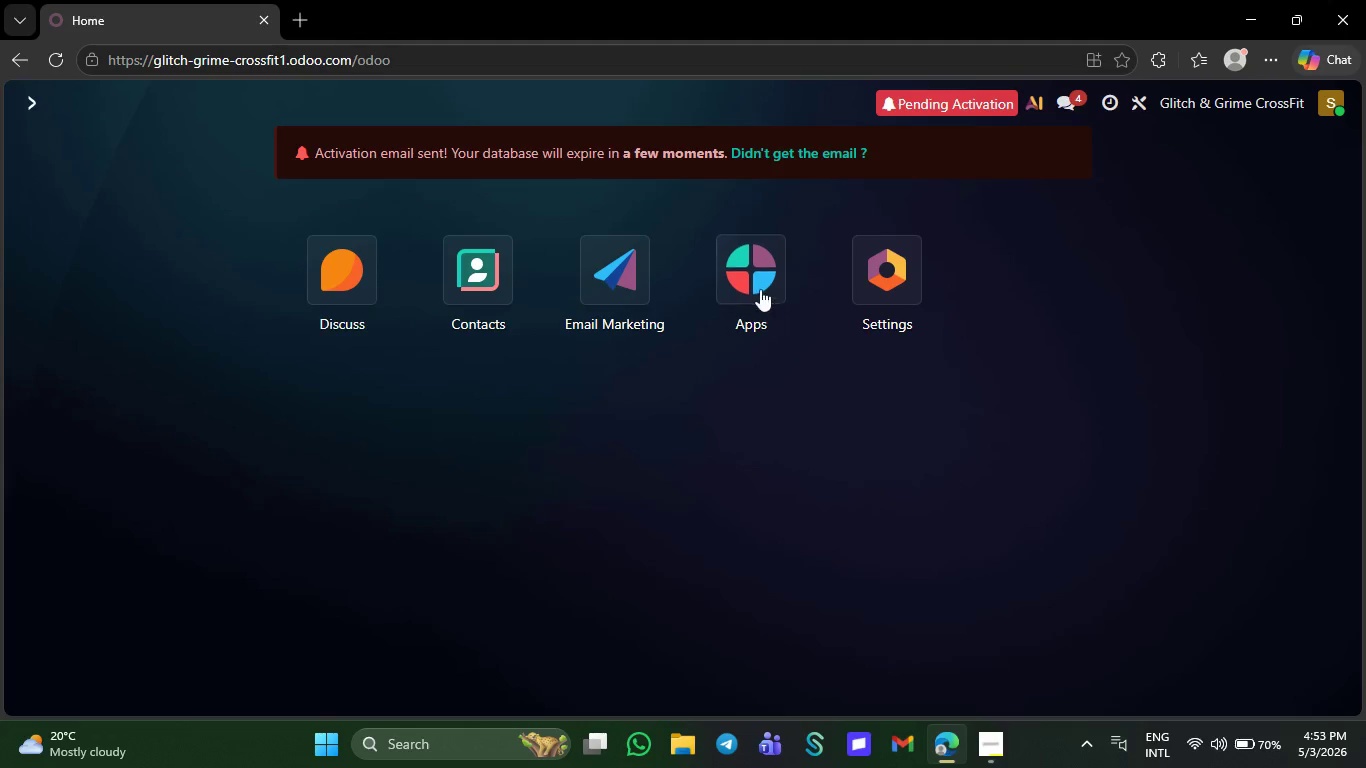 
left_click([760, 289])
 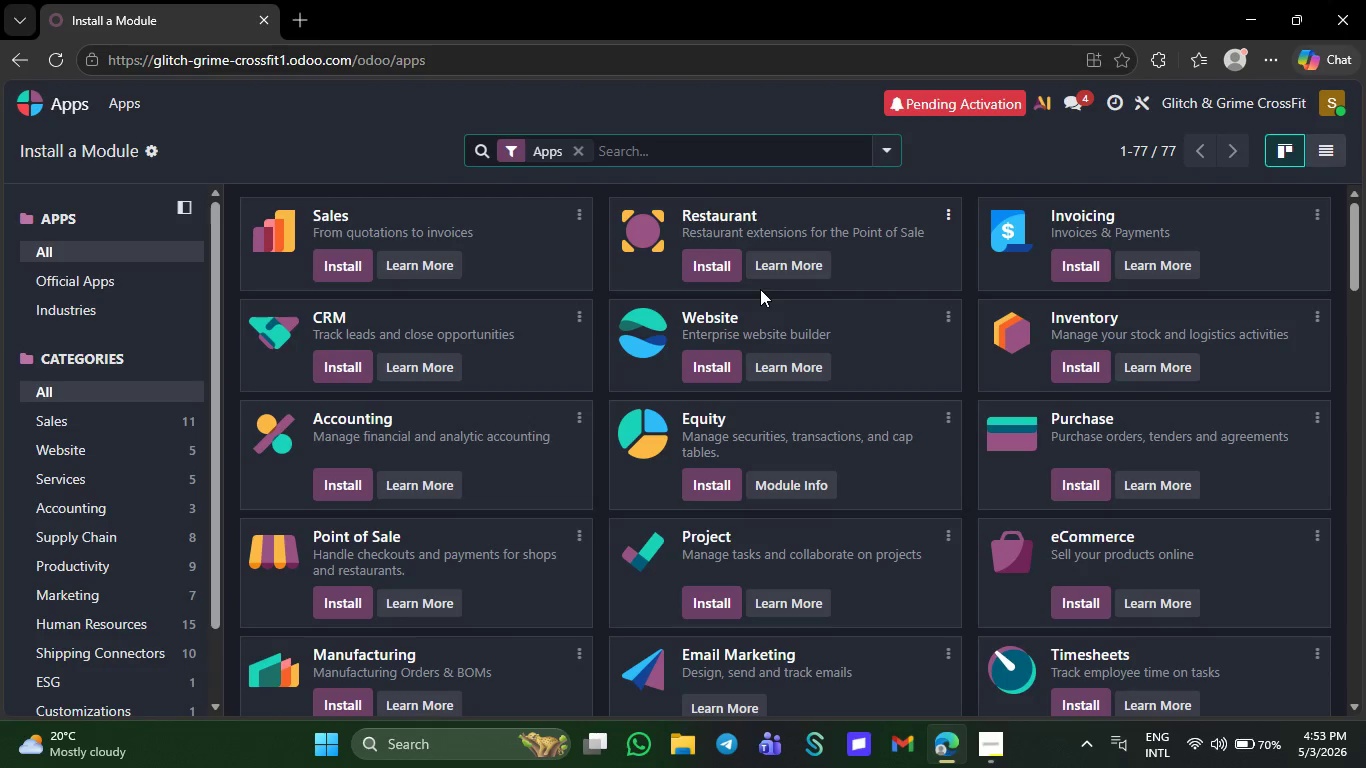 
type(marketing)
 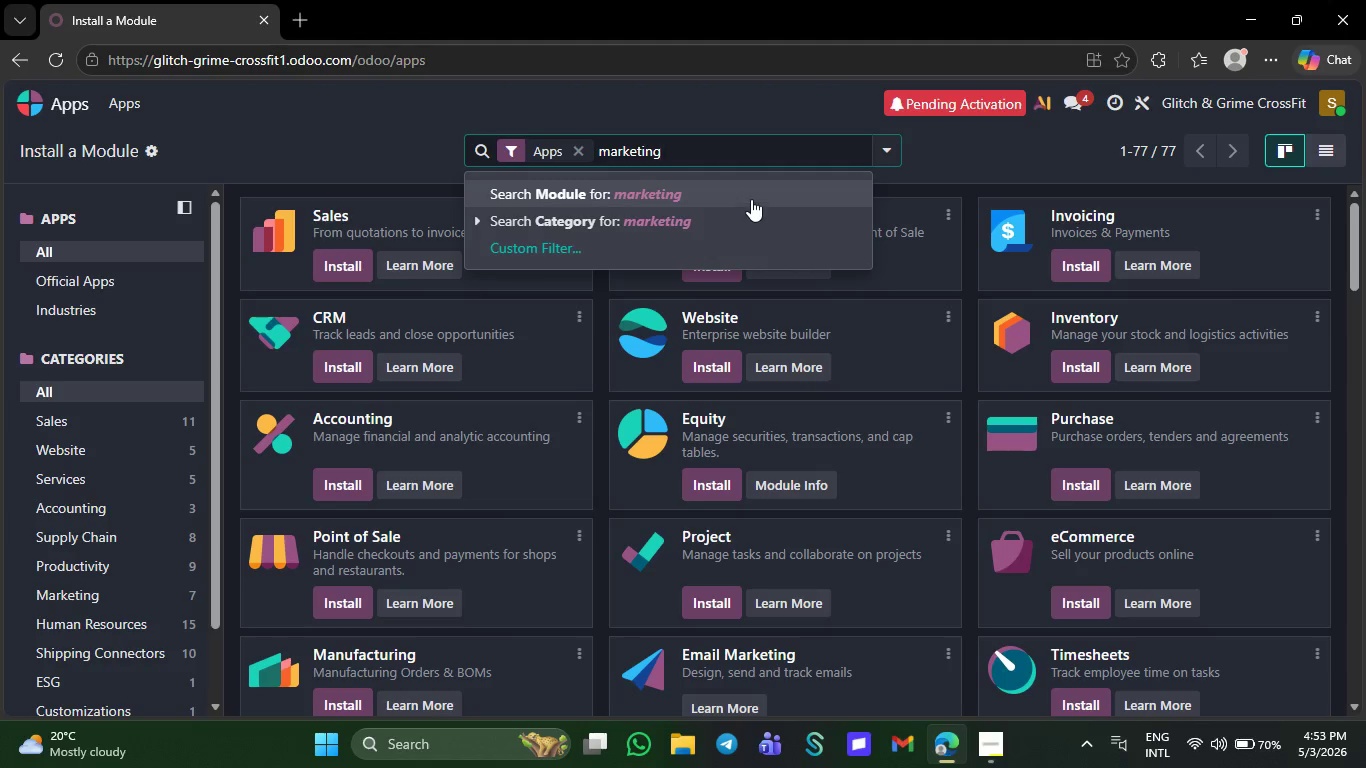 
left_click([756, 190])
 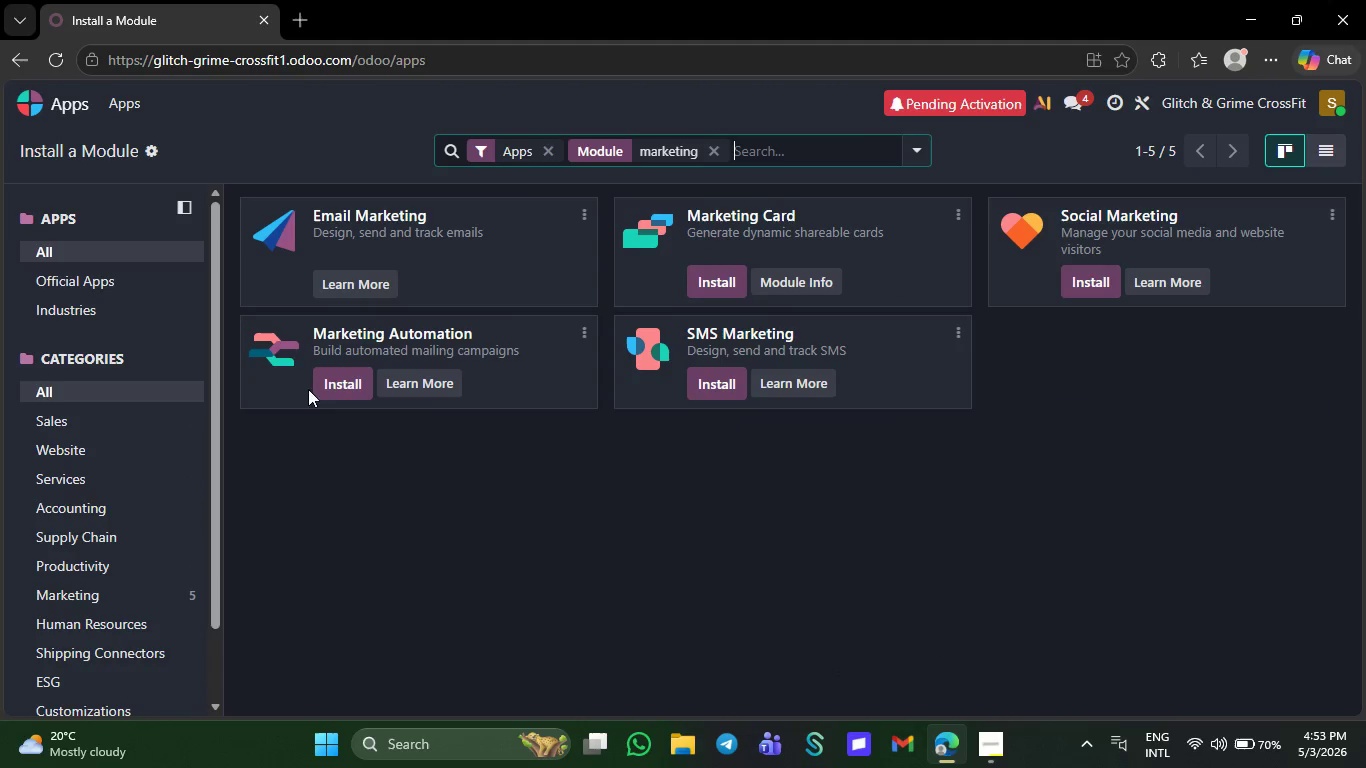 
left_click([332, 369])
 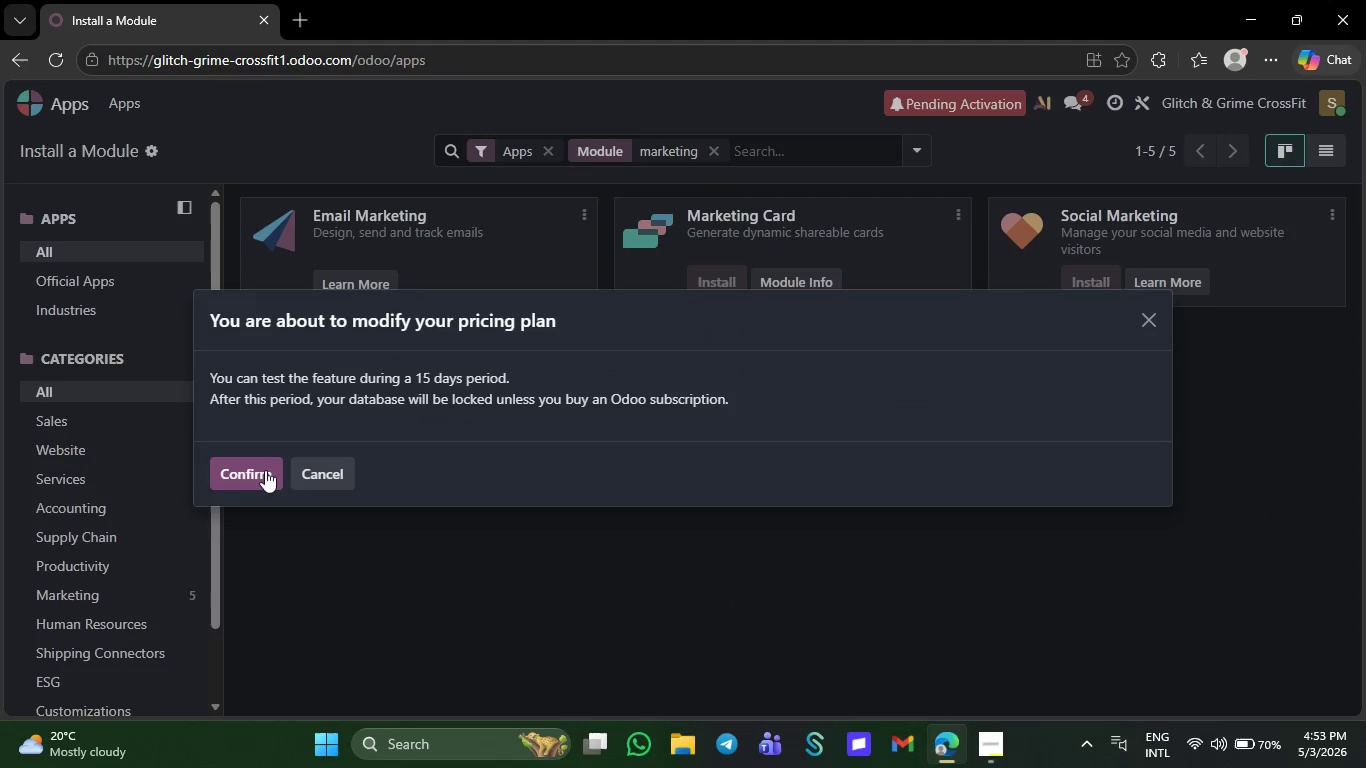 
left_click([264, 472])
 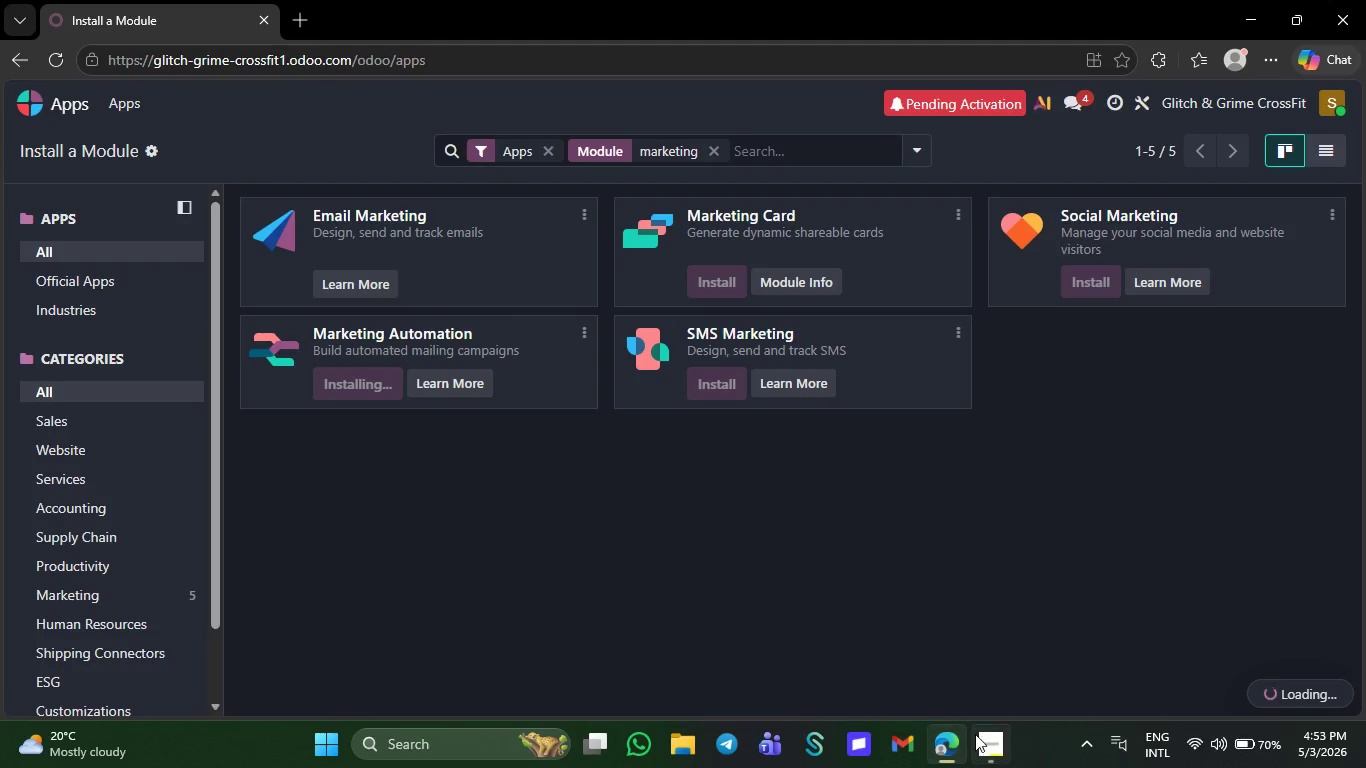 
left_click([979, 738])